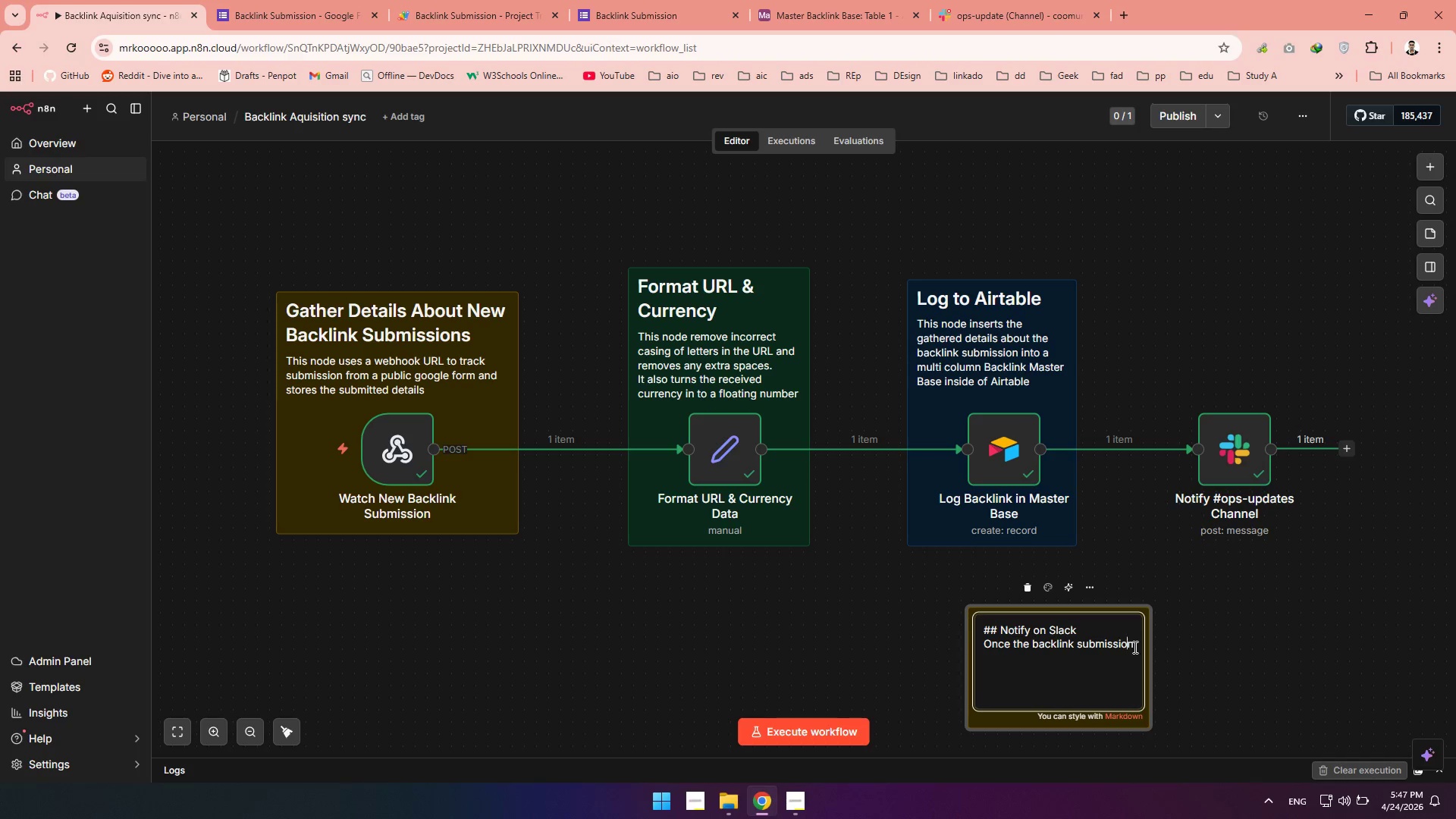 
double_click([1135, 647])
 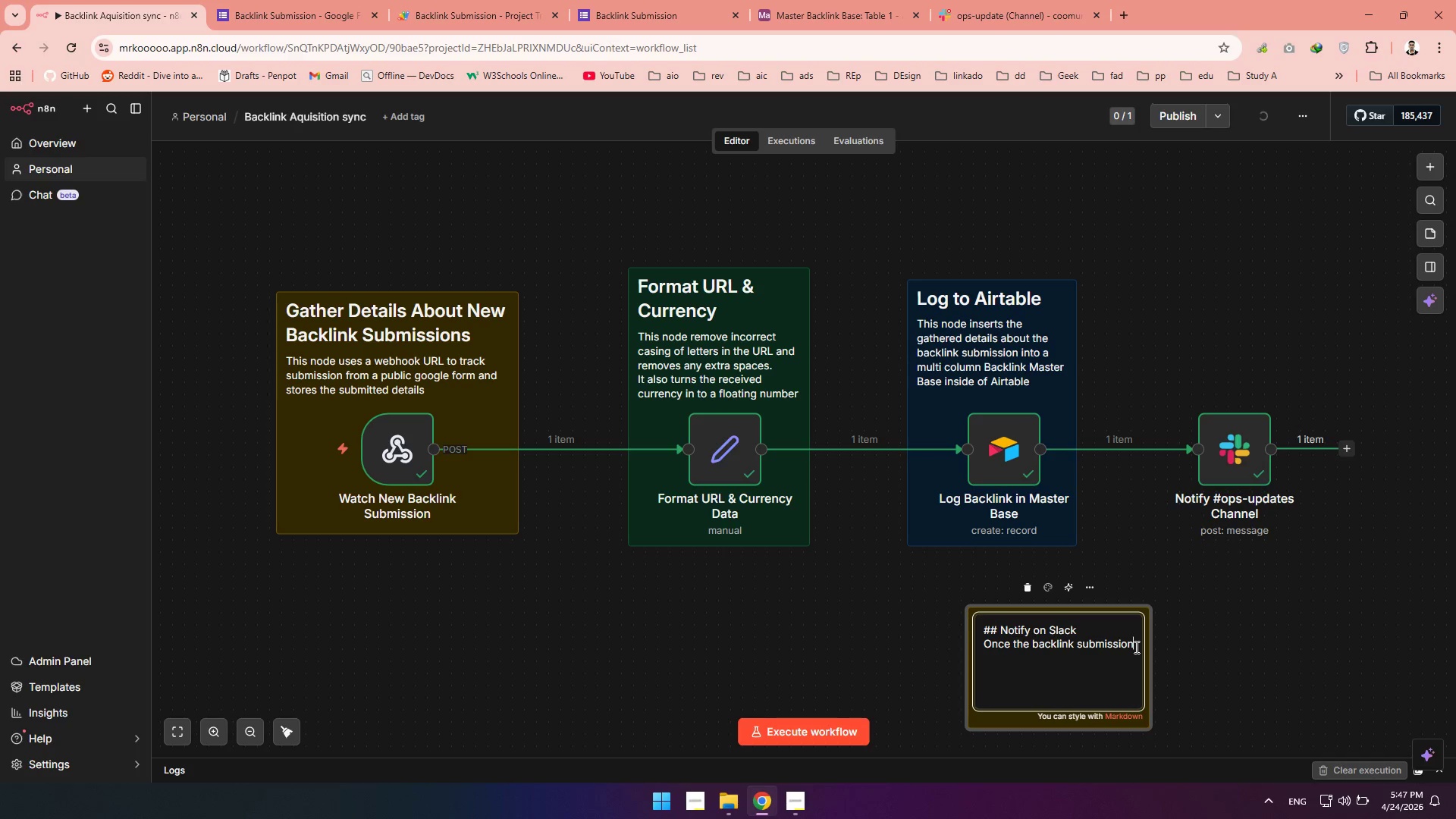 
type( is added to the airtable base this node sends a formatted message to the ops-i)
key(Backspace)
type(update channel)
 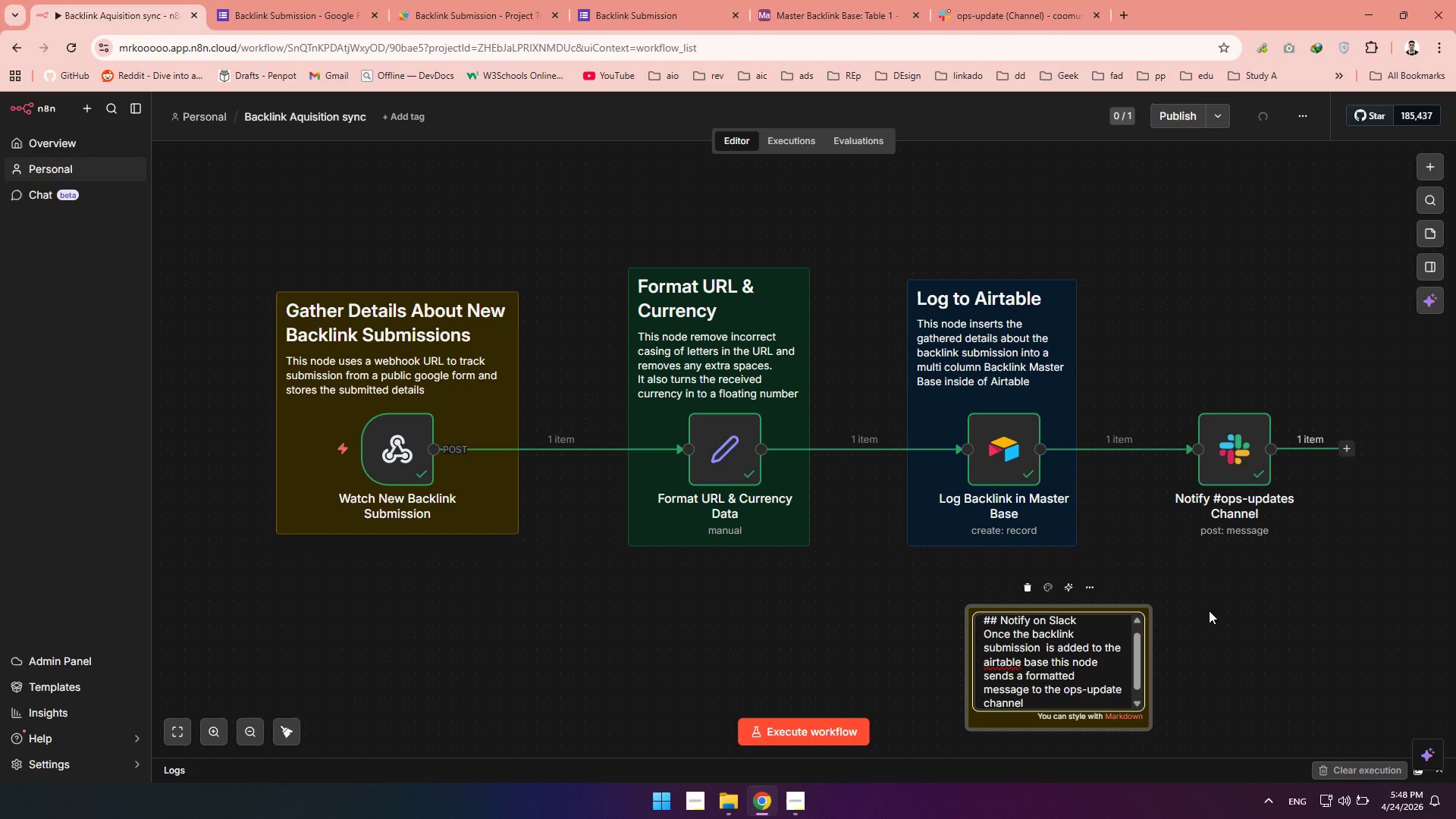 
type( with the backlink submission details)
 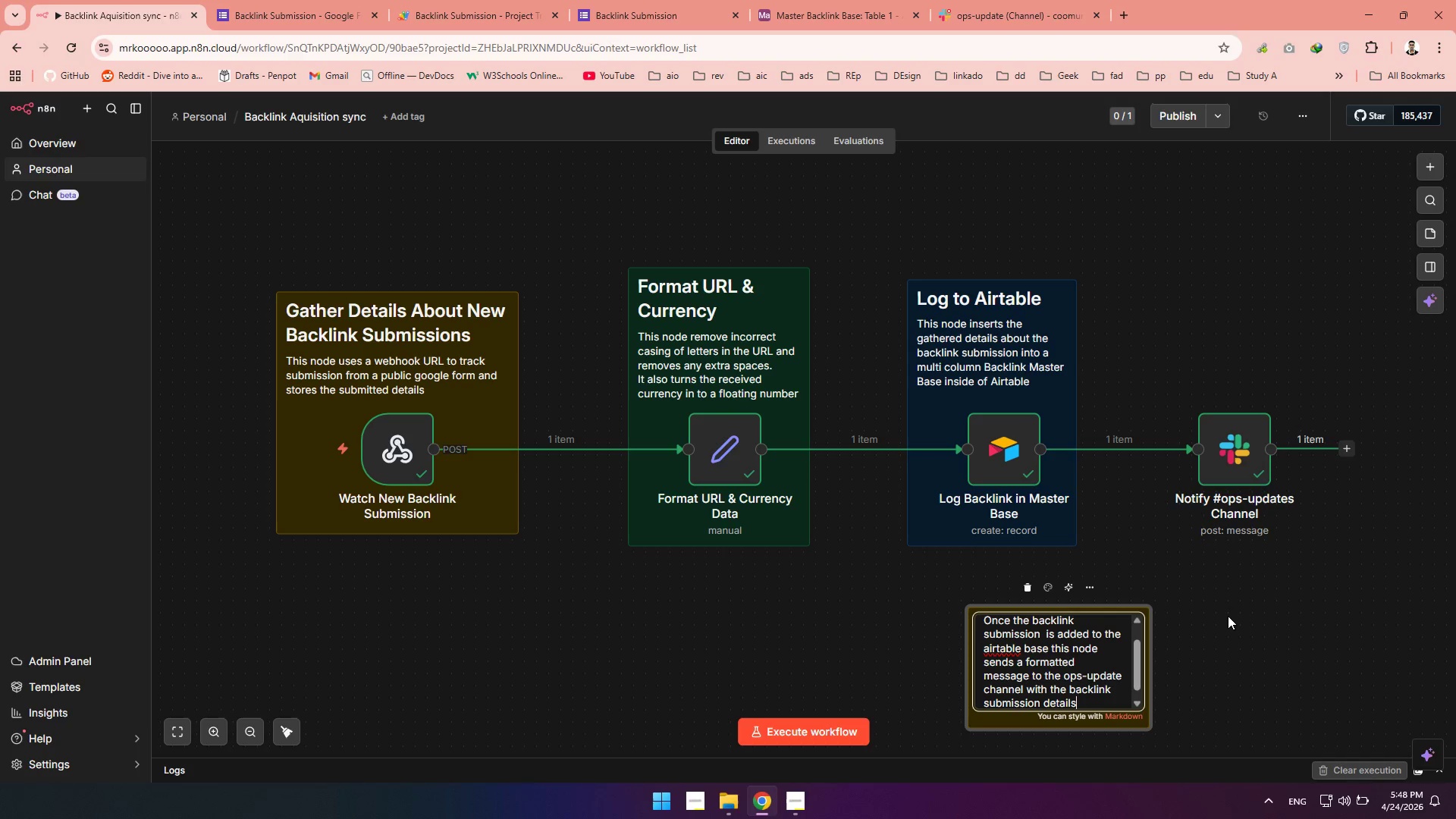 
left_click([1228, 616])
 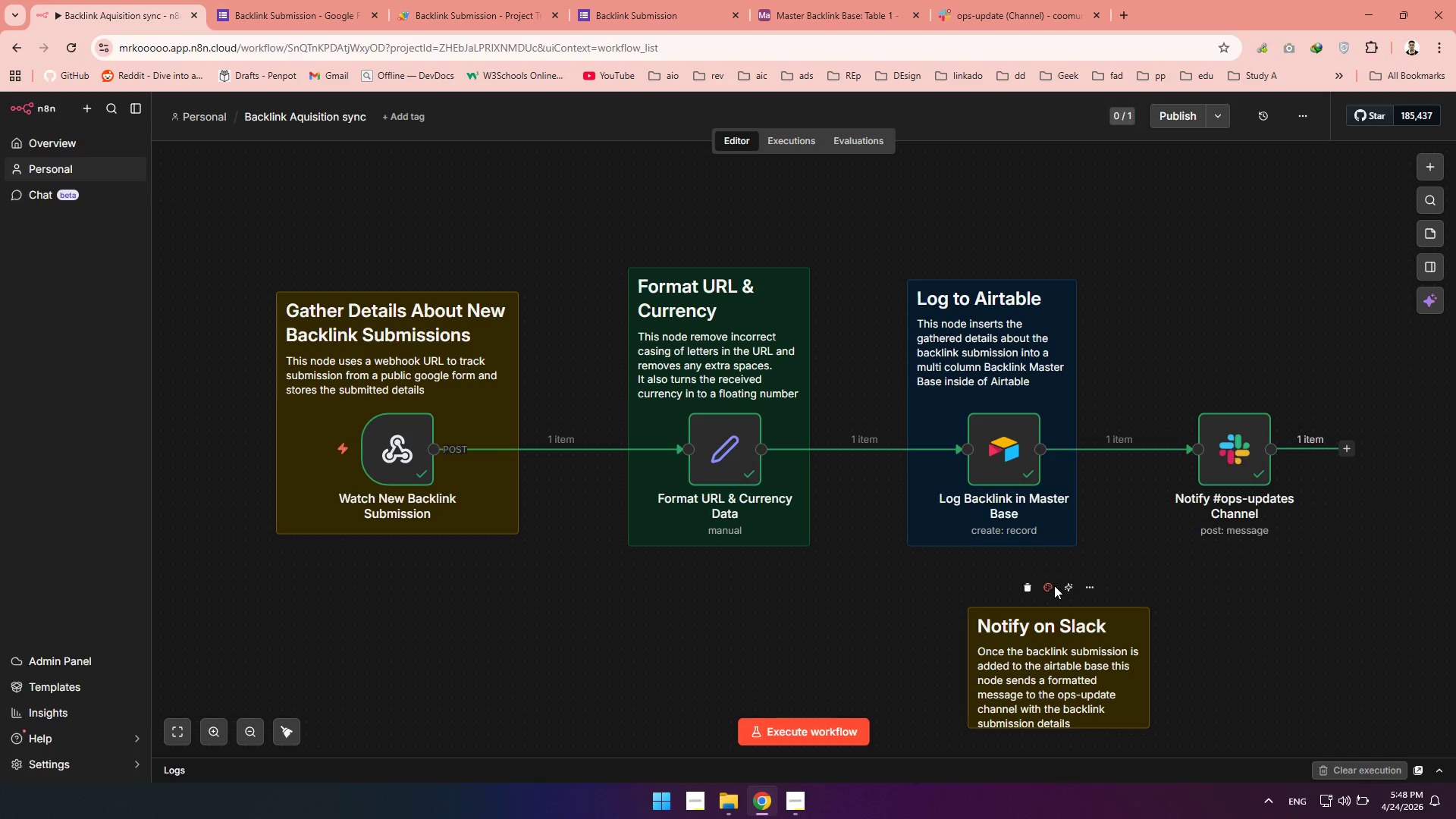 
left_click([1050, 585])
 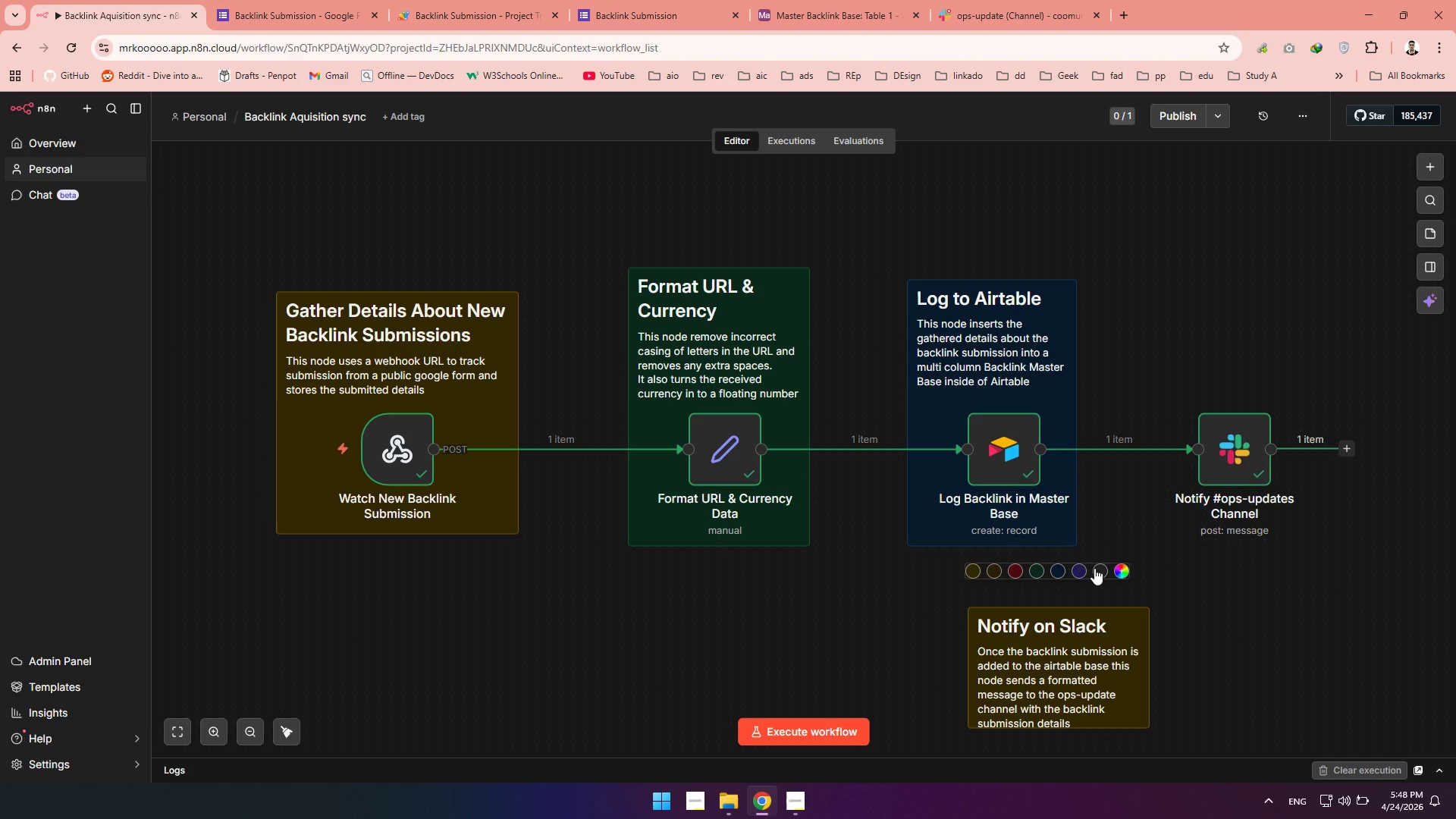 
left_click([1081, 568])
 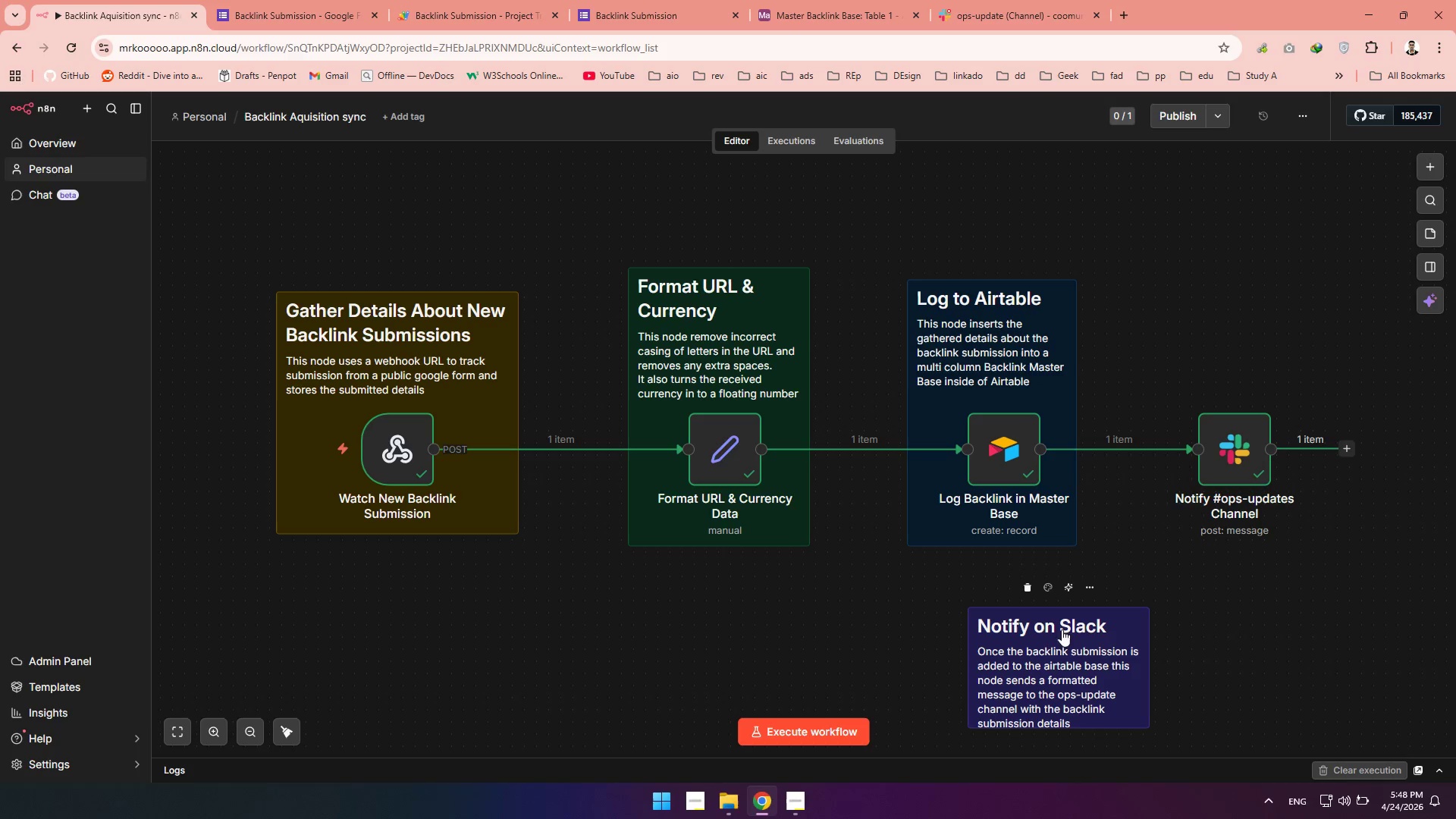 
left_click_drag(start_coordinate=[1101, 627], to_coordinate=[1215, 553])
 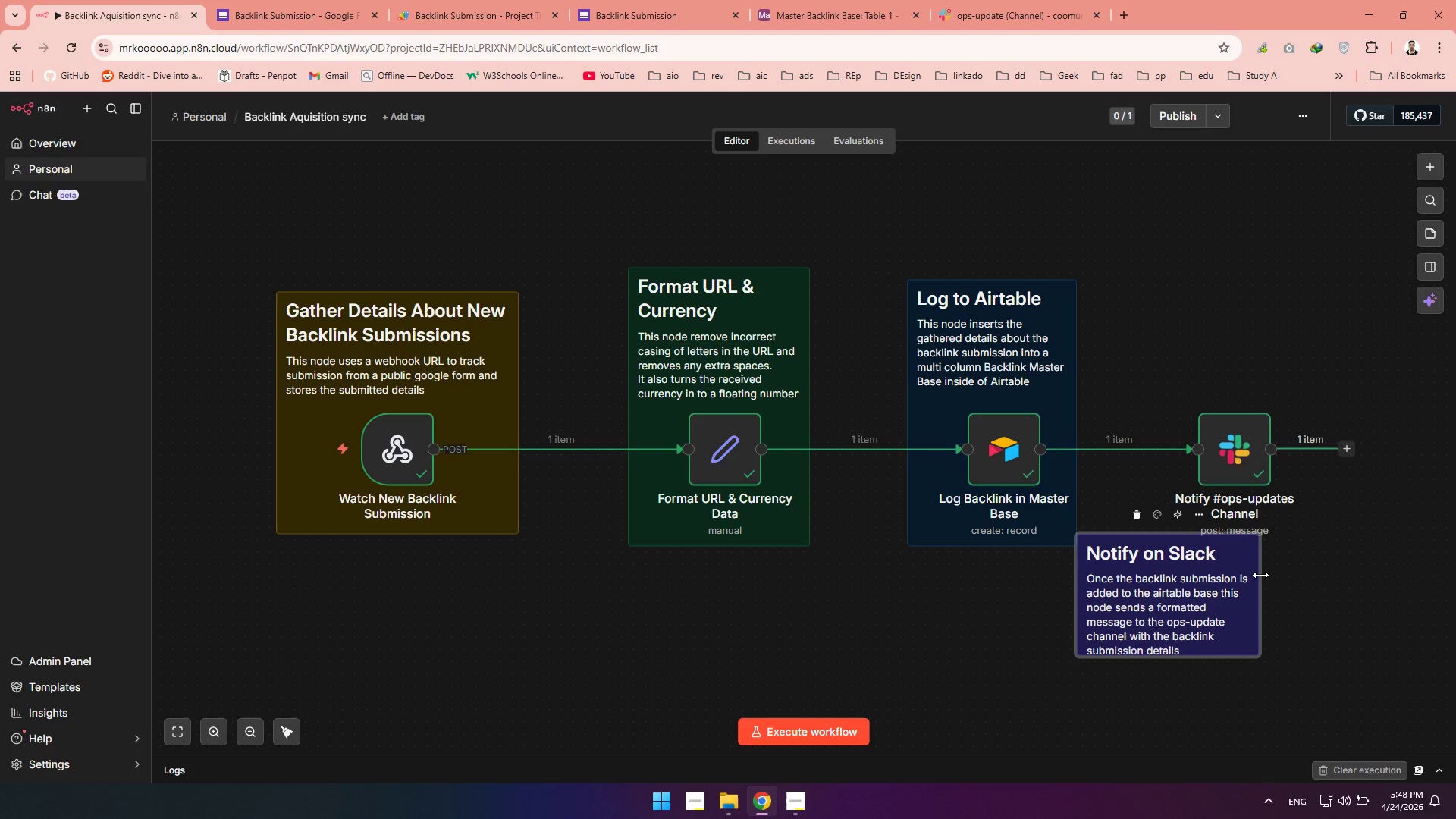 
left_click_drag(start_coordinate=[1260, 575], to_coordinate=[1231, 578])
 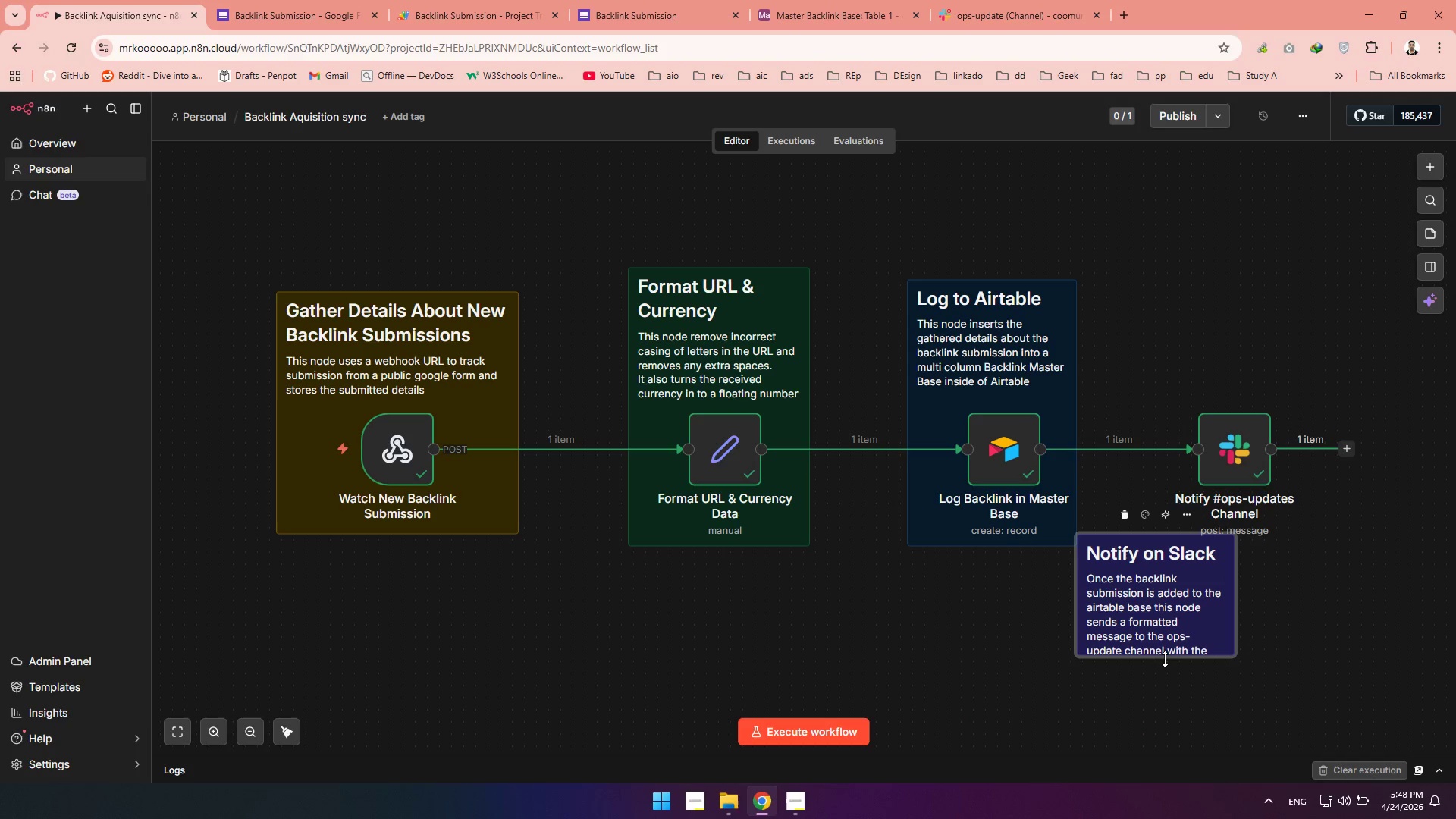 
left_click_drag(start_coordinate=[1165, 659], to_coordinate=[1157, 789])
 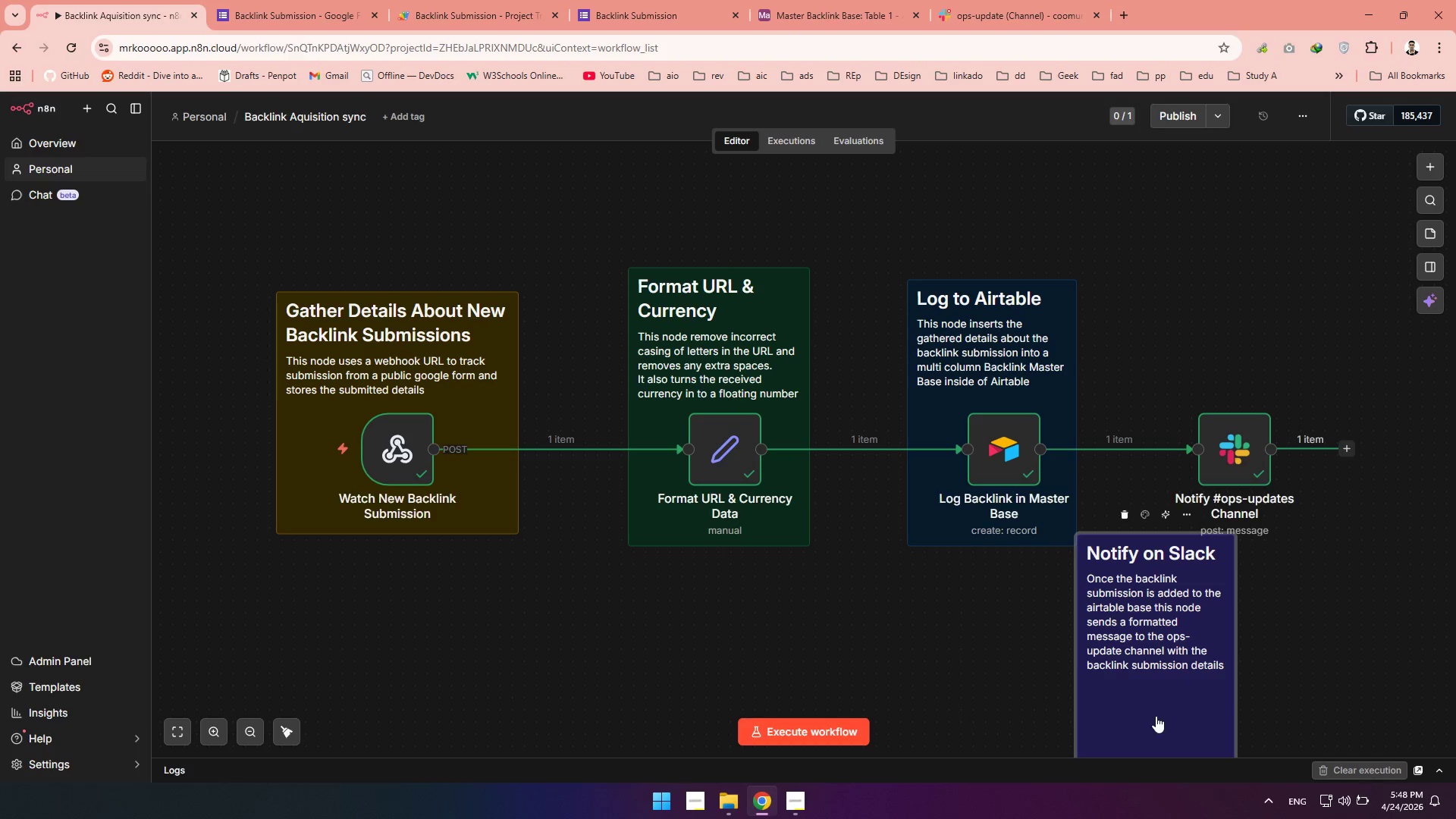 
left_click_drag(start_coordinate=[1156, 716], to_coordinate=[1237, 445])
 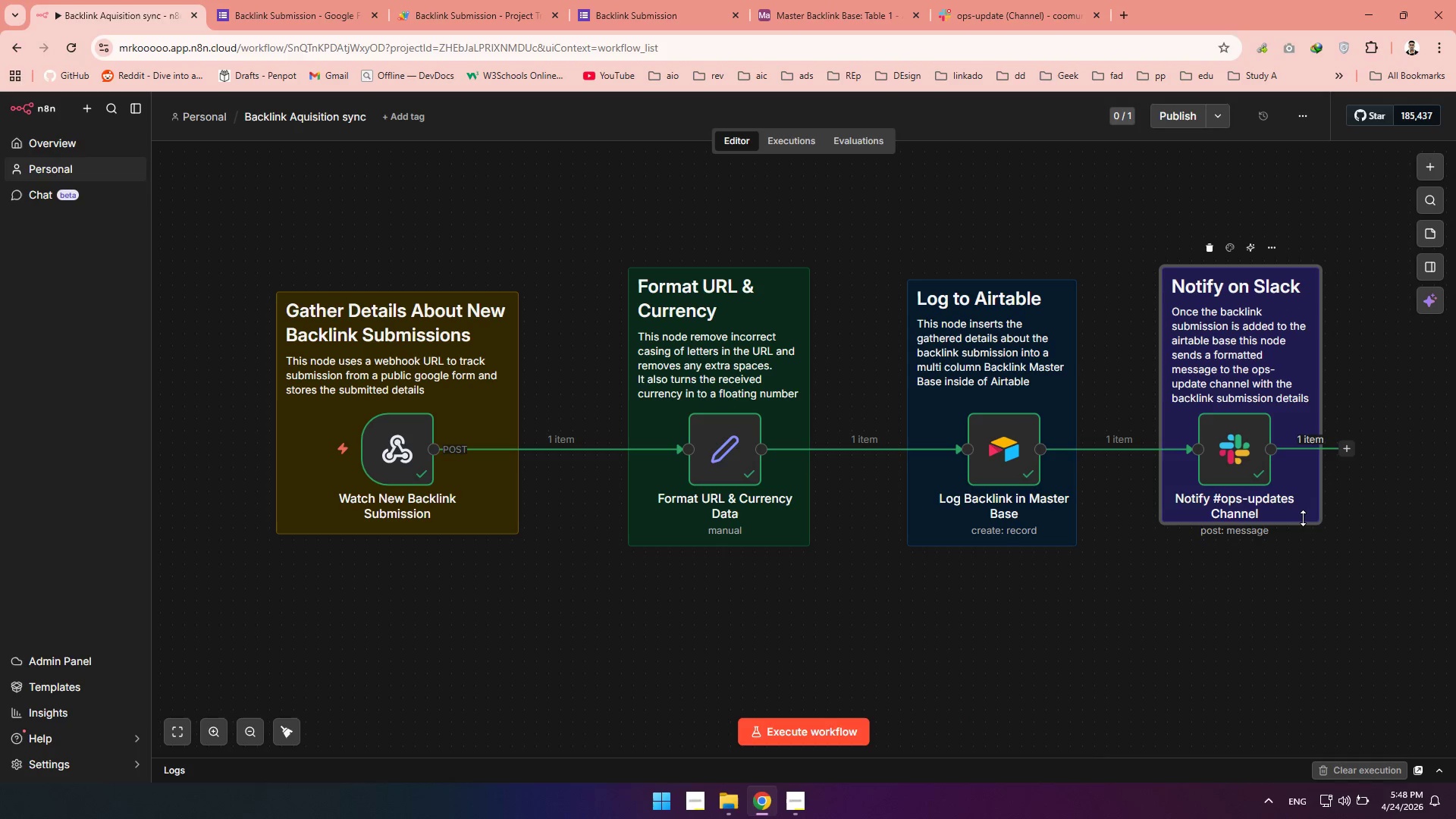 
left_click_drag(start_coordinate=[1304, 518], to_coordinate=[1298, 553])
 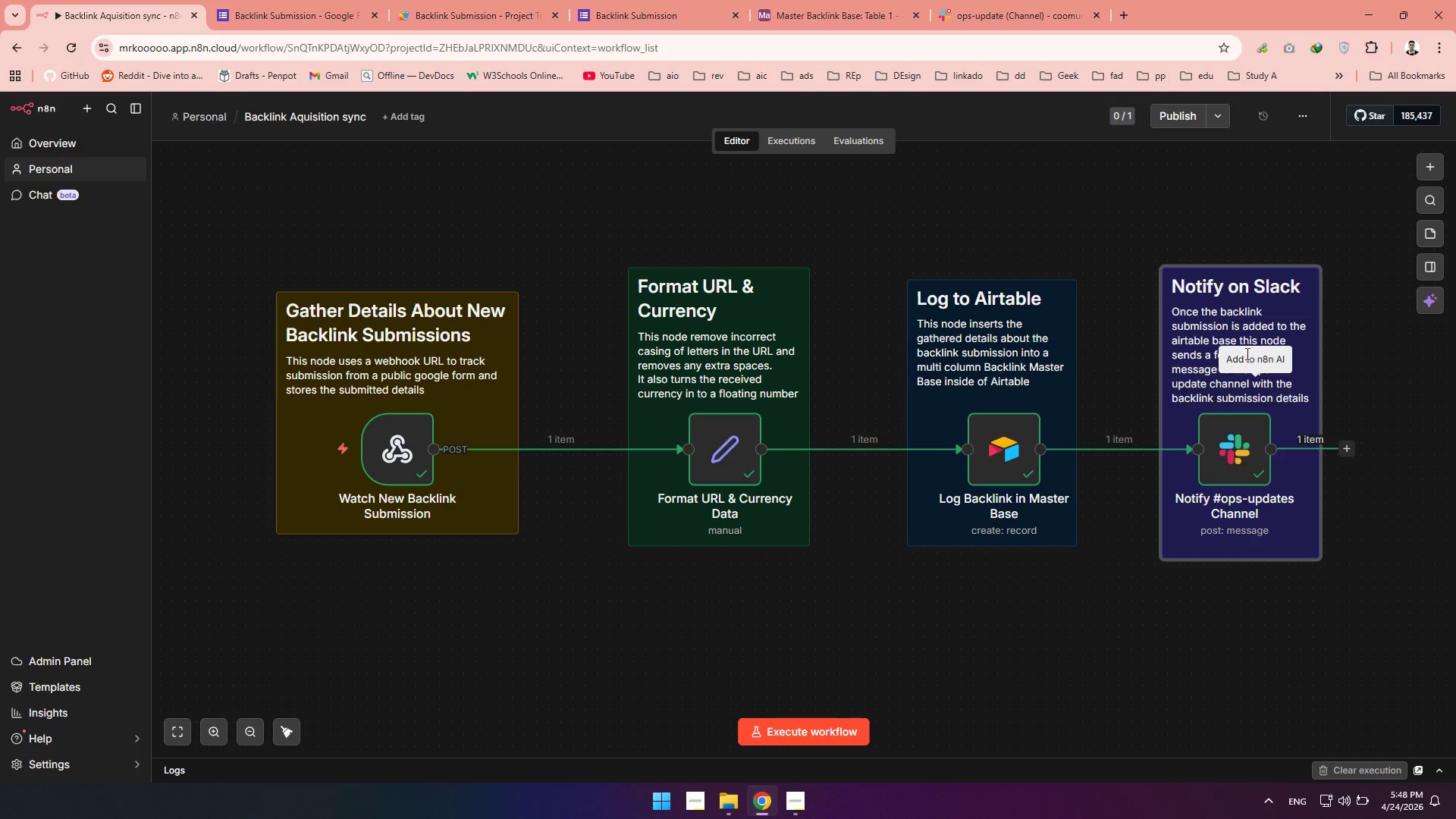 
left_click([1246, 353])
 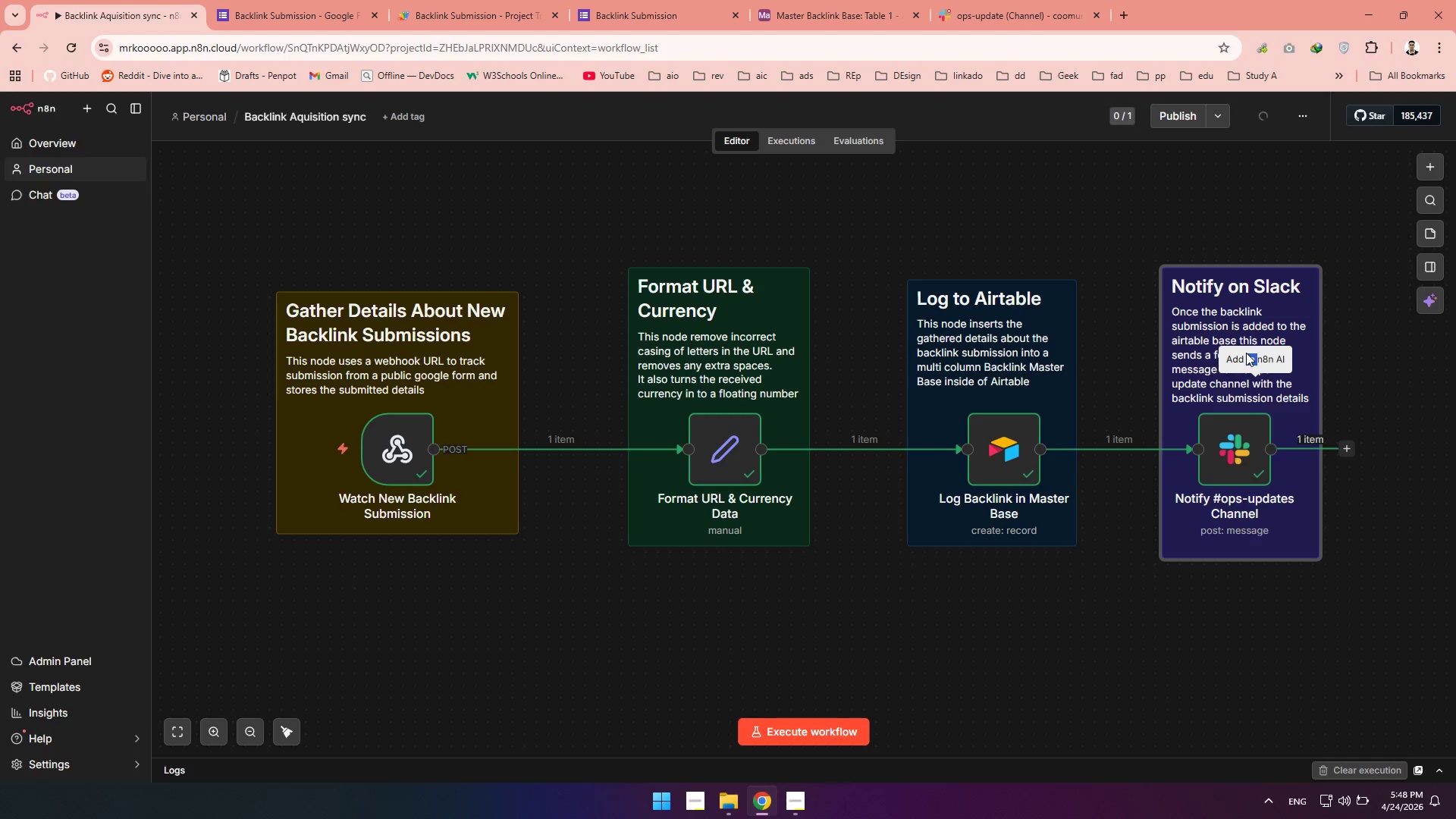 
double_click([1246, 353])
 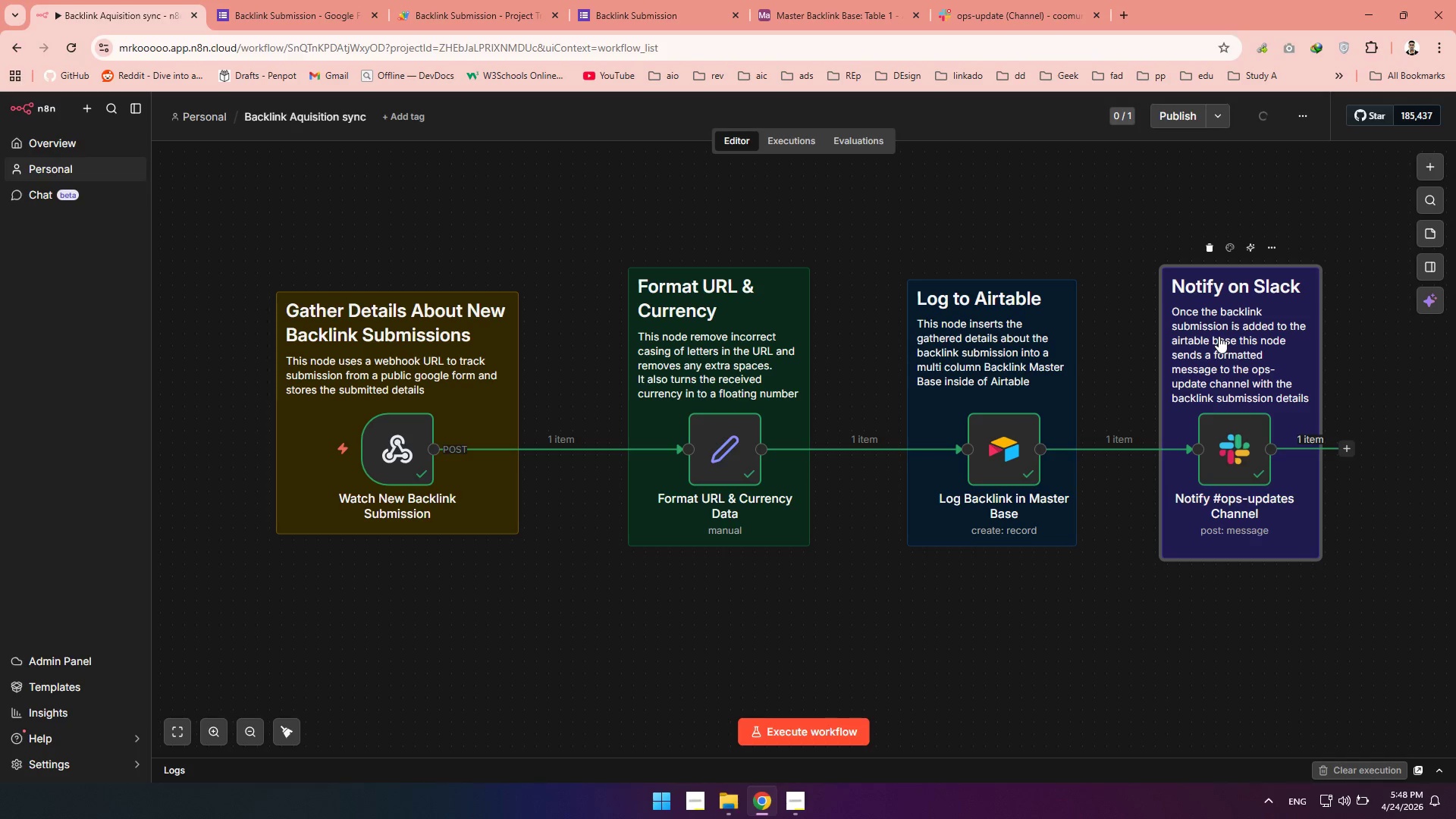 
double_click([1219, 336])
 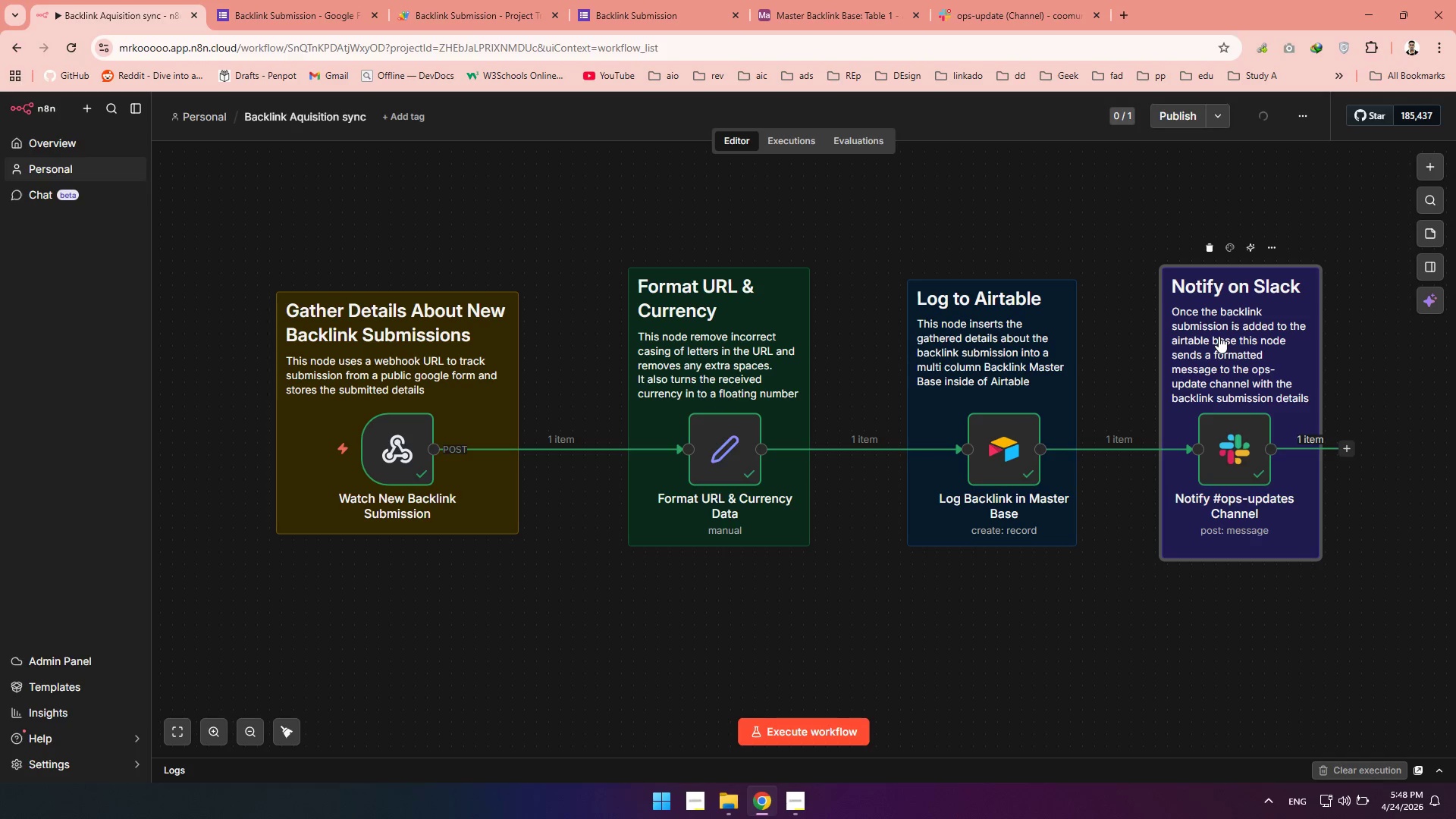 
triple_click([1219, 336])
 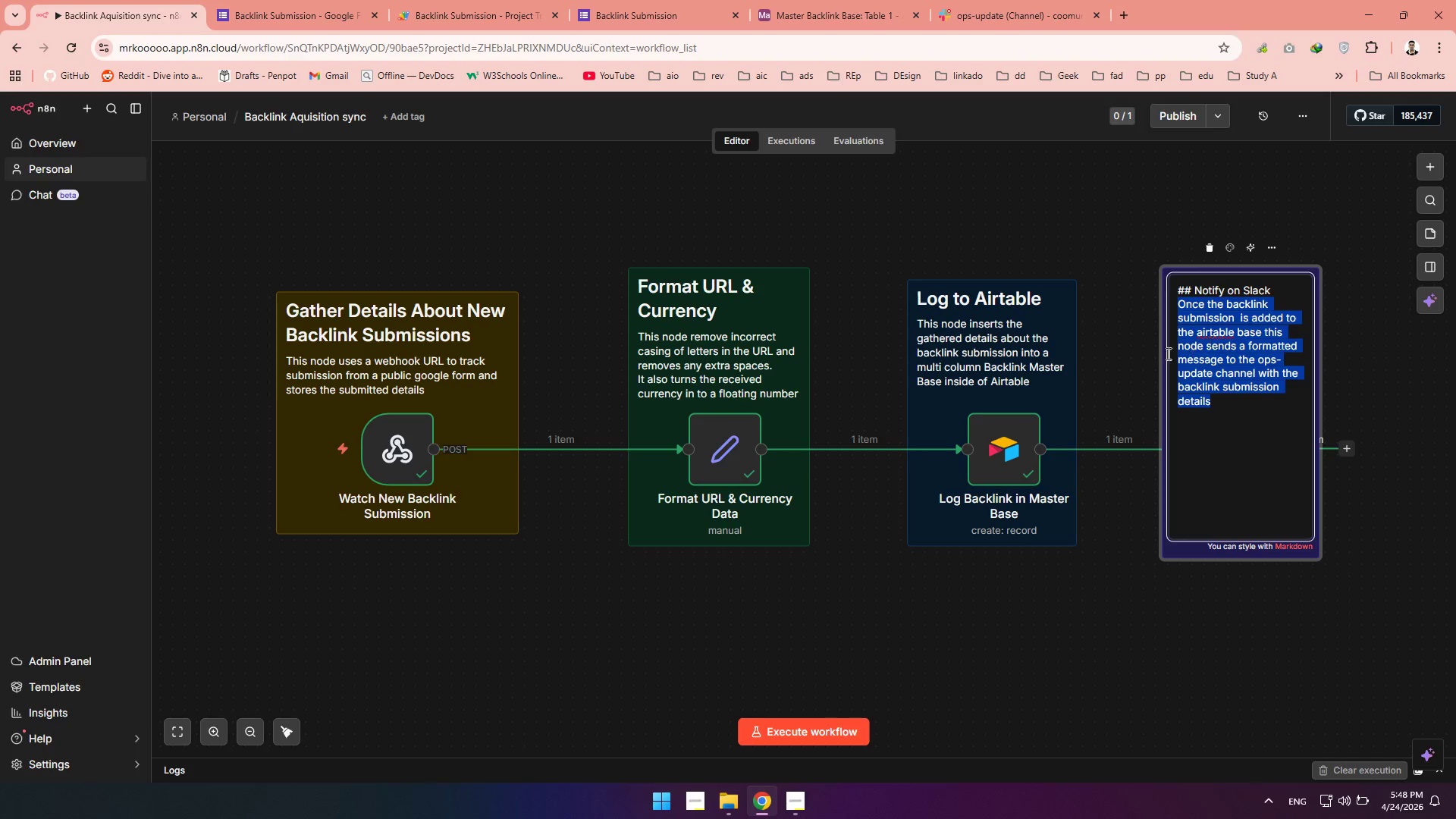 
left_click([1127, 347])
 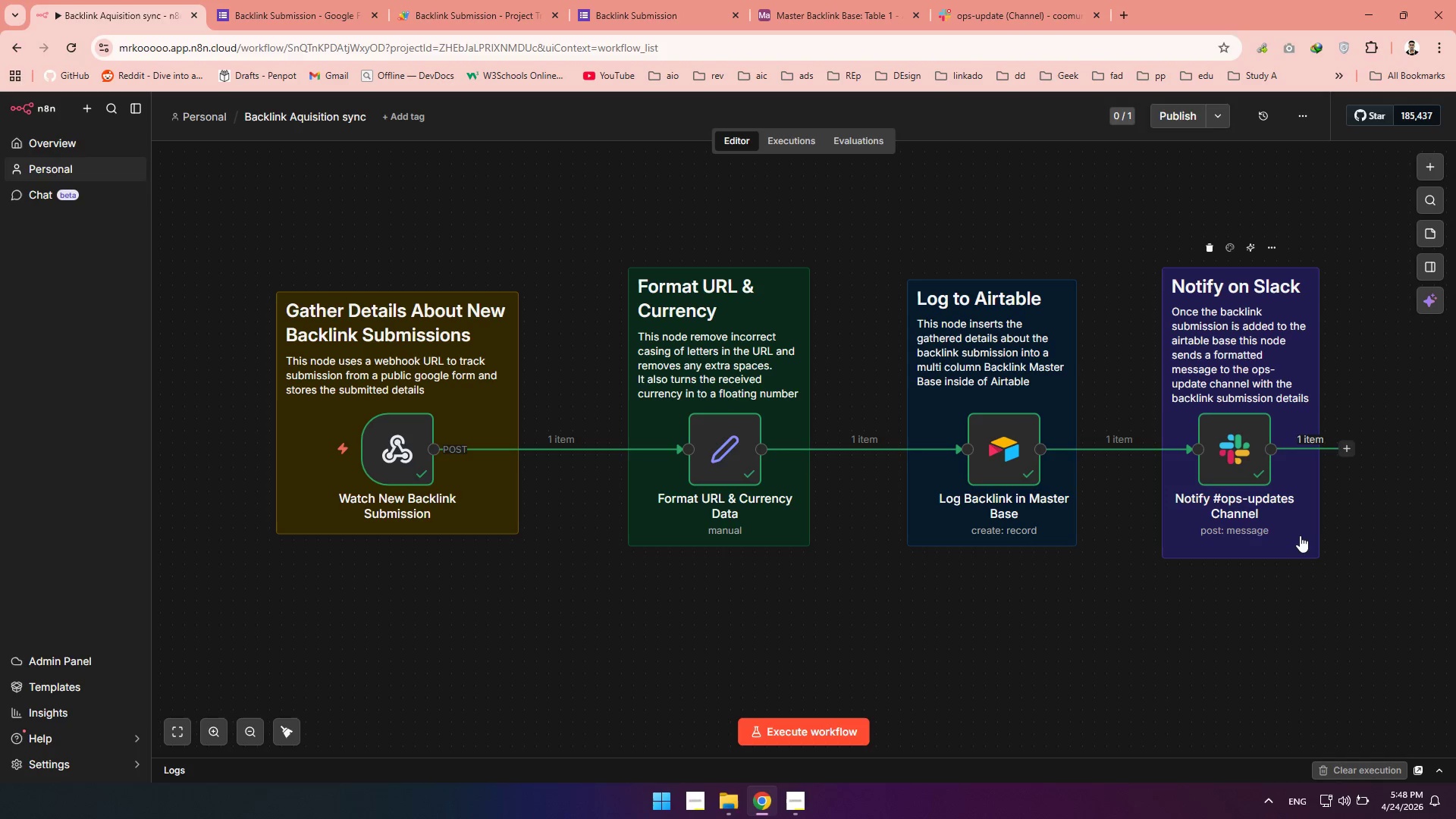 
left_click_drag(start_coordinate=[1304, 526], to_coordinate=[1288, 529])
 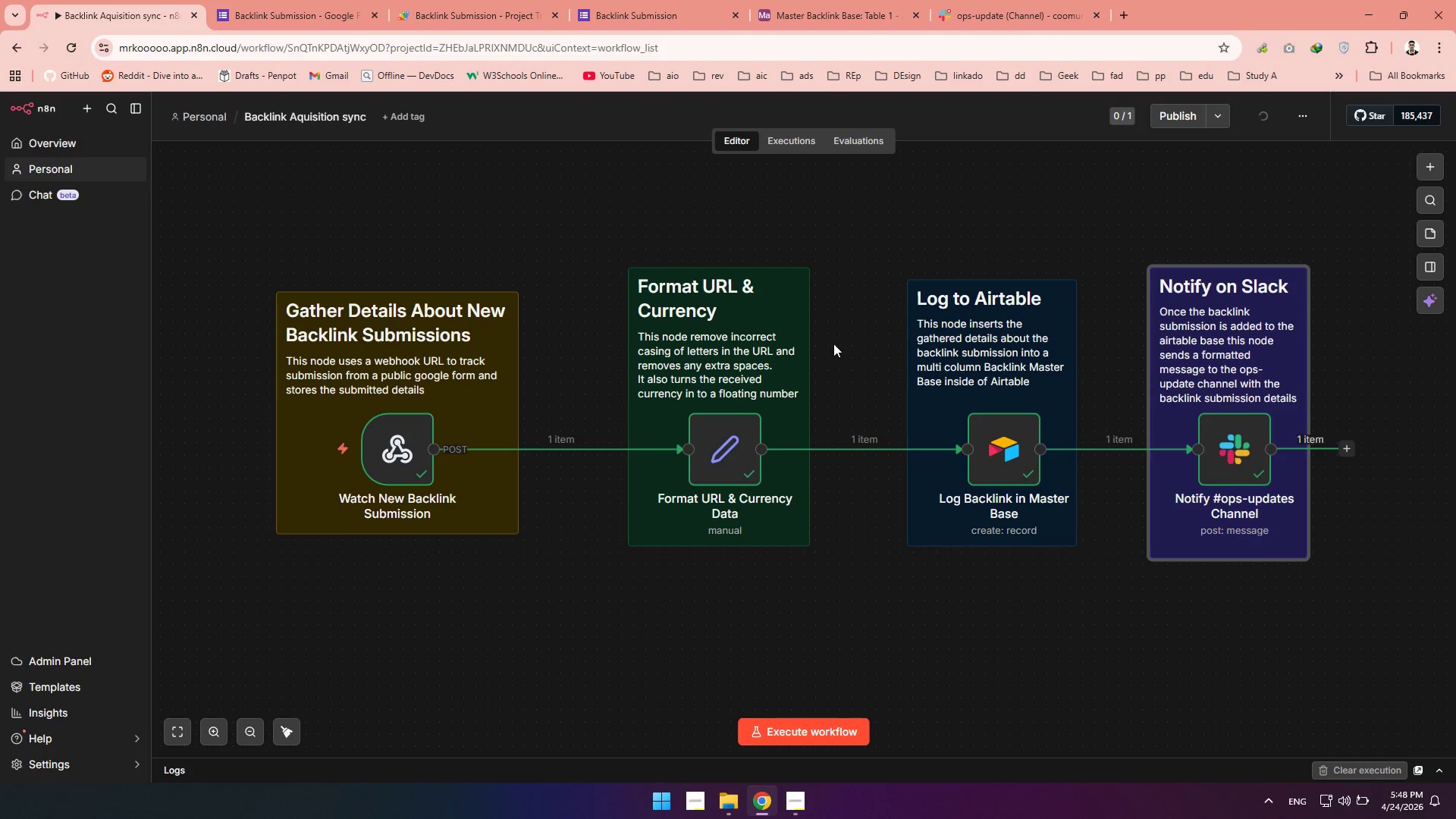 
left_click_drag(start_coordinate=[604, 220], to_coordinate=[857, 589])
 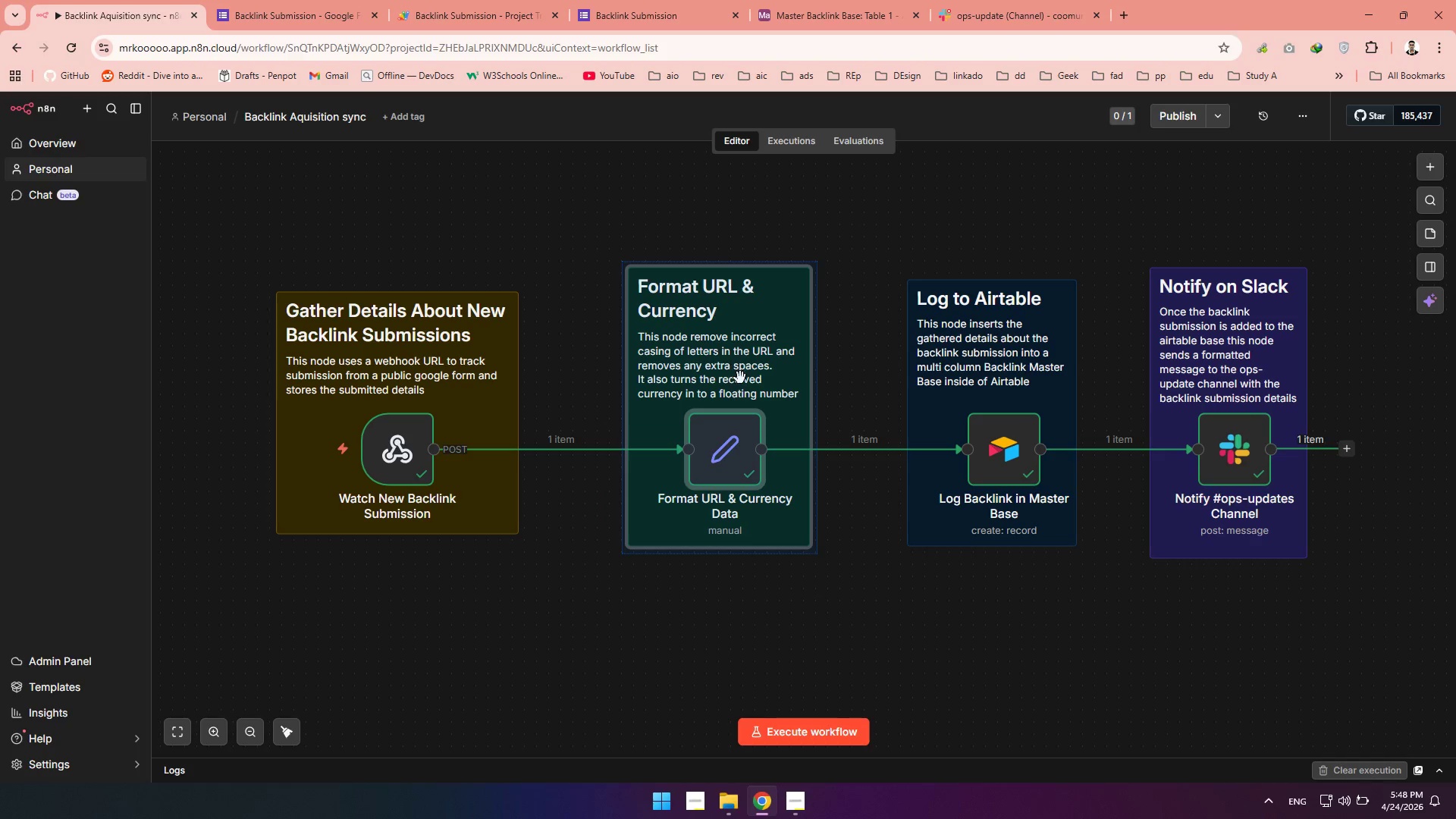 
left_click_drag(start_coordinate=[740, 378], to_coordinate=[715, 380])
 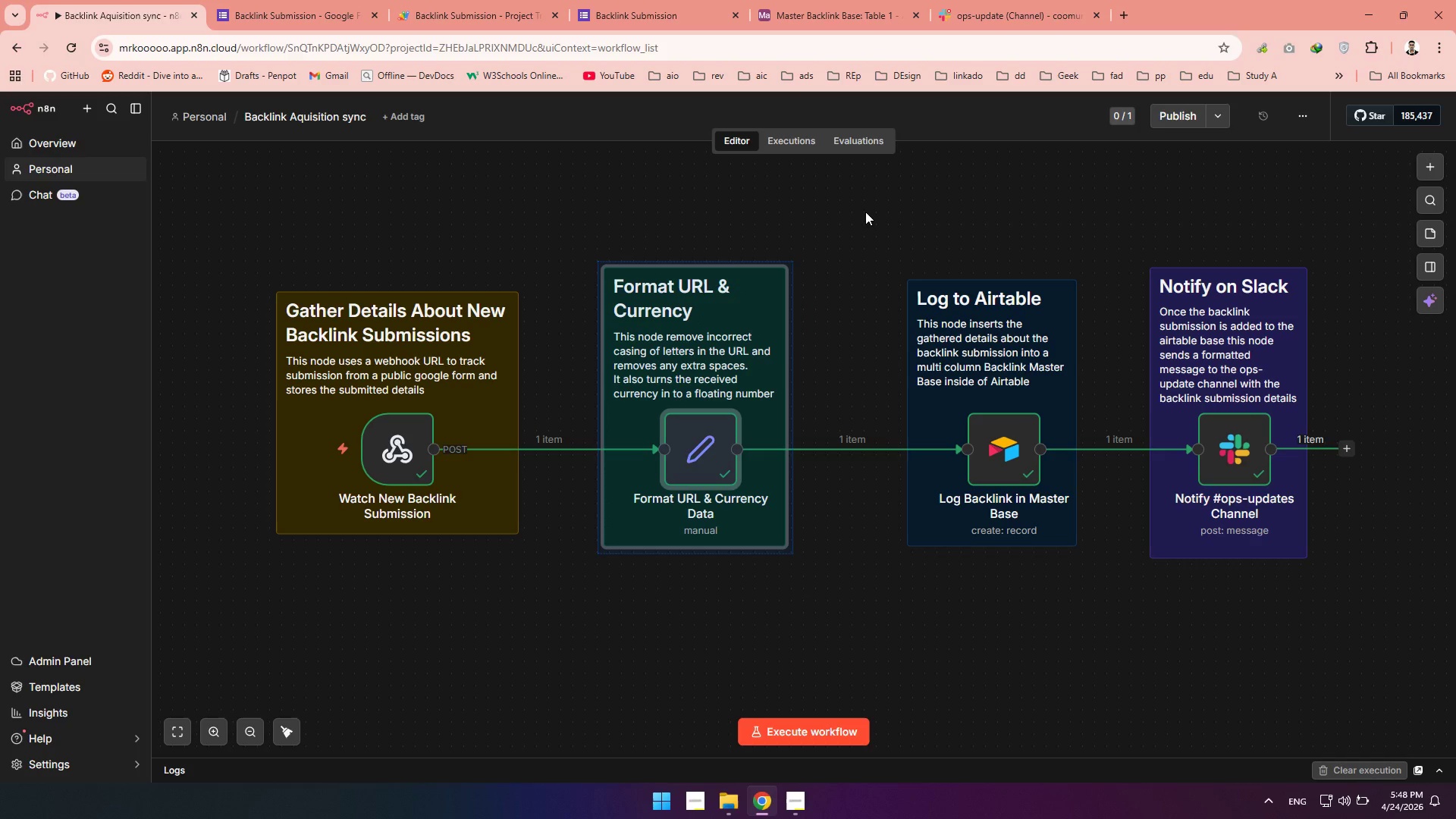 
left_click_drag(start_coordinate=[865, 212], to_coordinate=[1100, 579])
 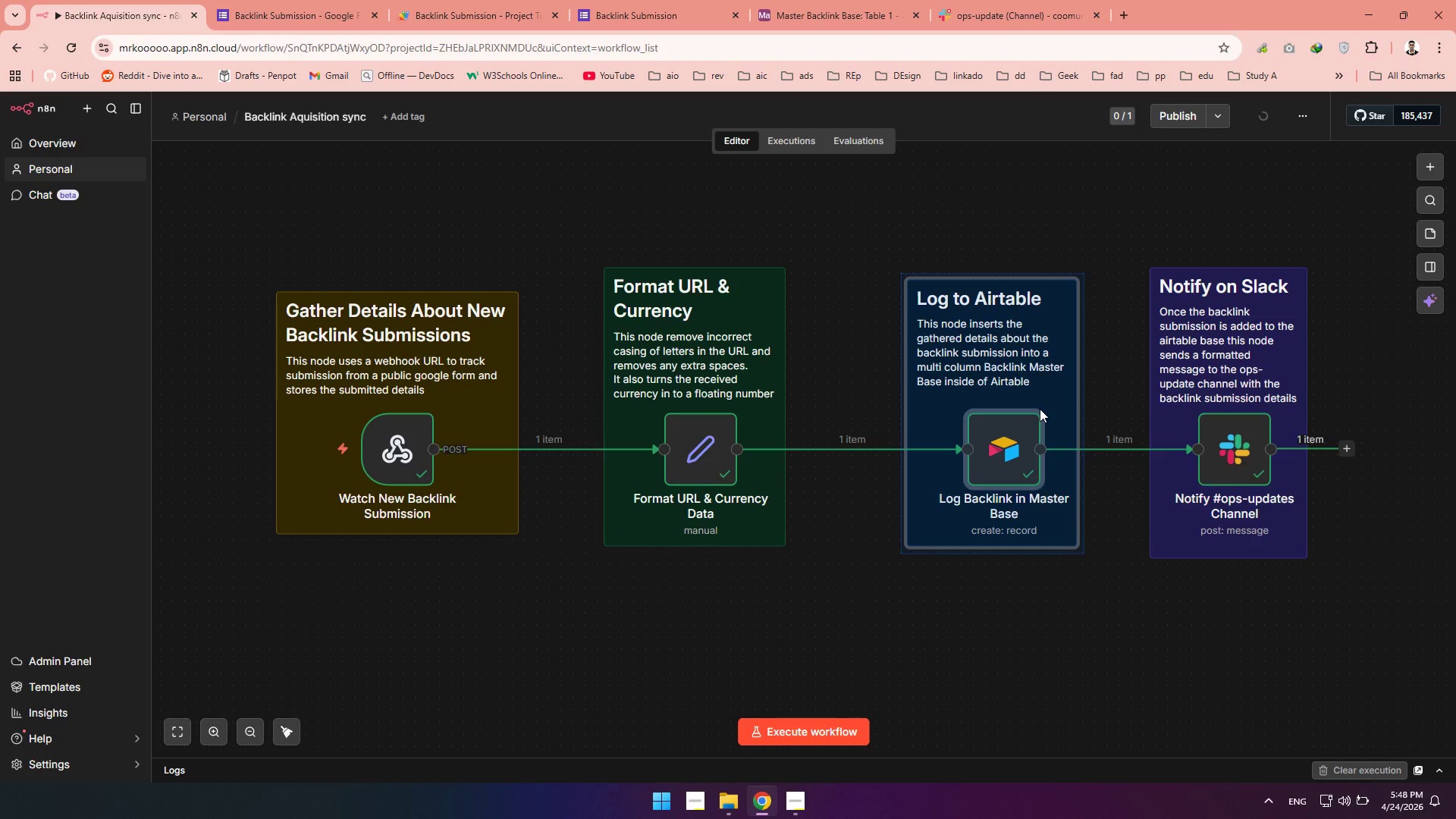 
left_click_drag(start_coordinate=[1040, 409], to_coordinate=[972, 399])
 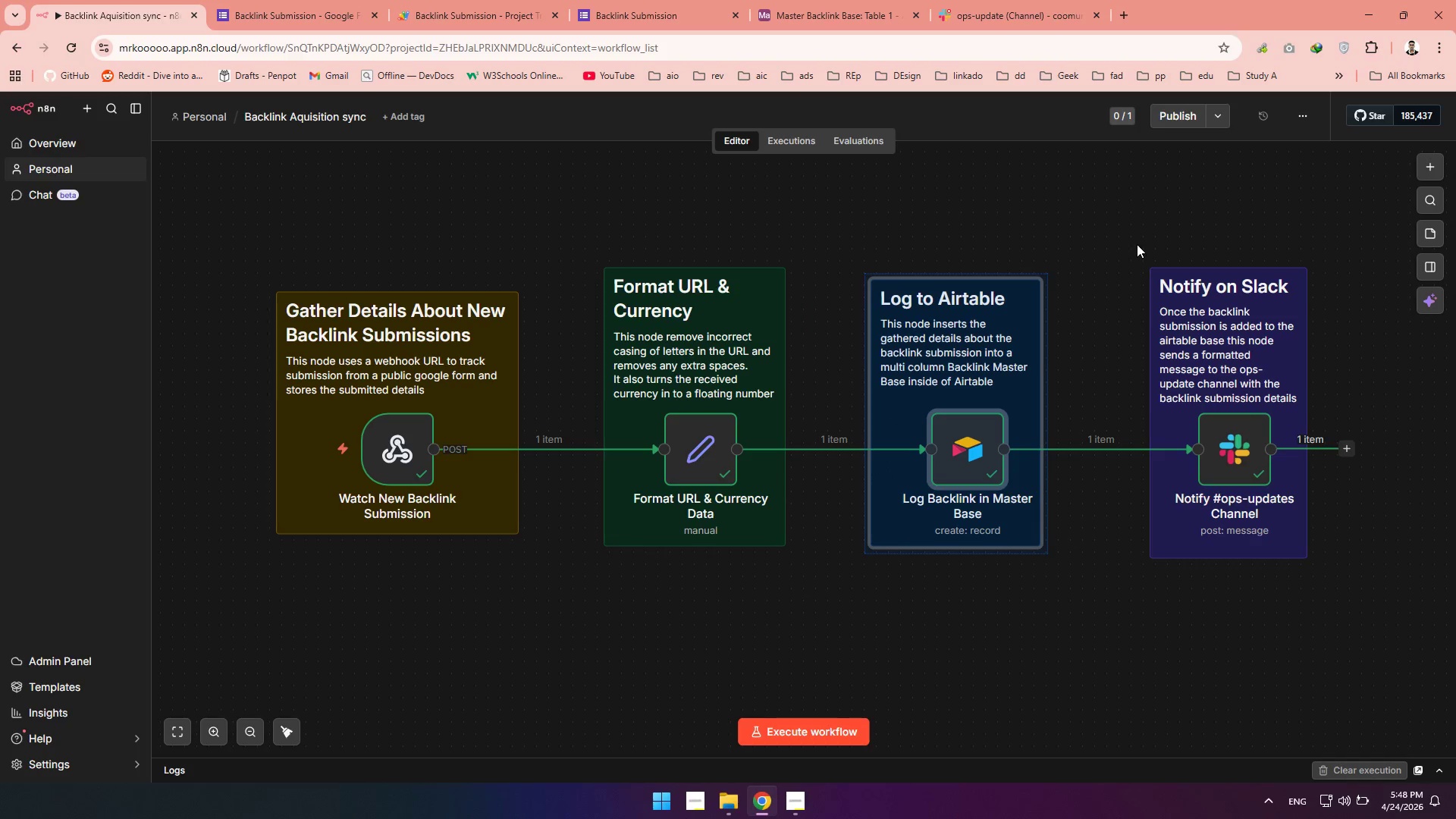 
left_click_drag(start_coordinate=[1134, 237], to_coordinate=[1351, 592])
 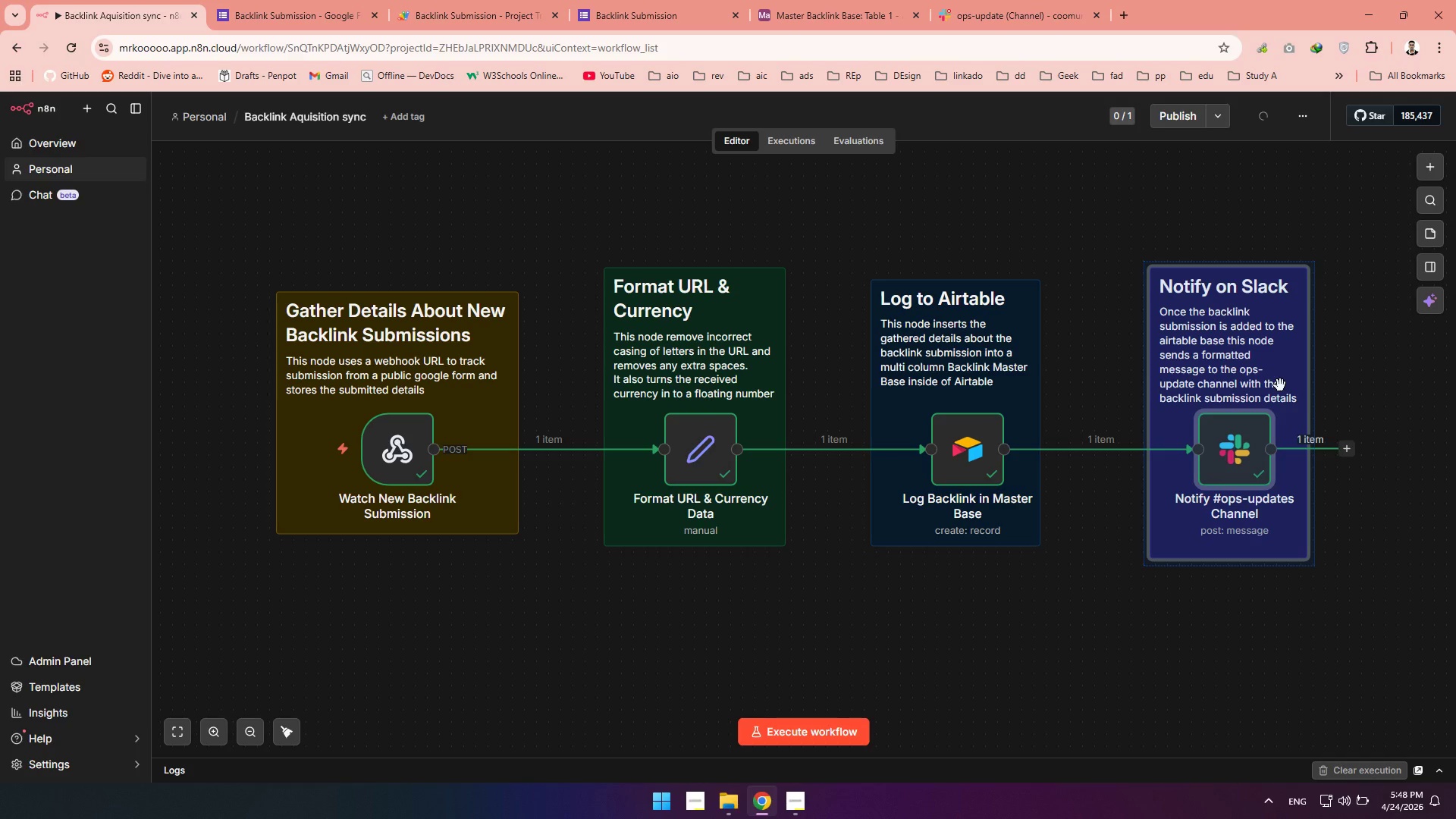 
left_click_drag(start_coordinate=[1280, 385], to_coordinate=[1232, 382])
 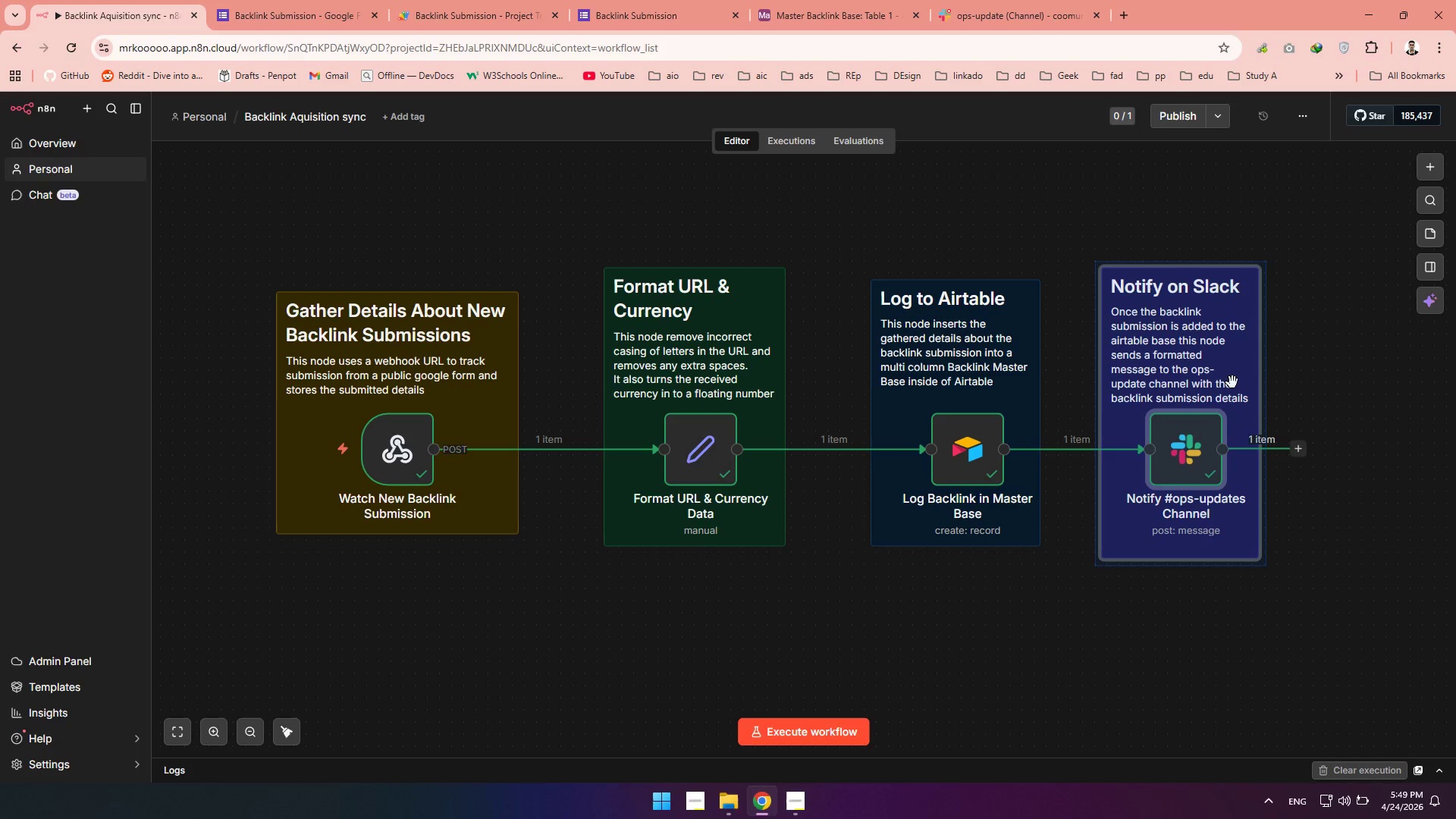 
left_click_drag(start_coordinate=[1232, 382], to_coordinate=[1245, 378])
 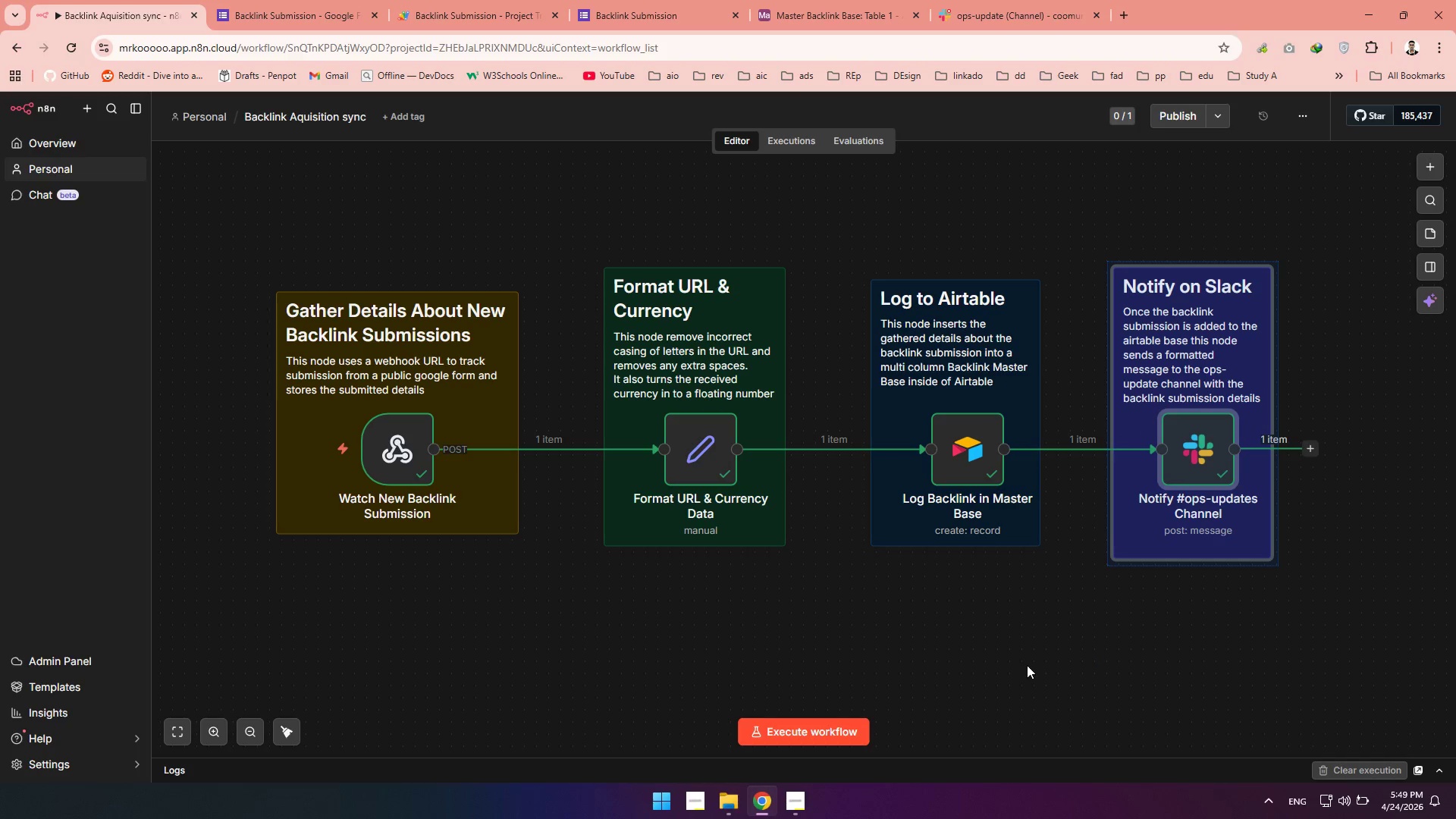 
left_click([1027, 664])